 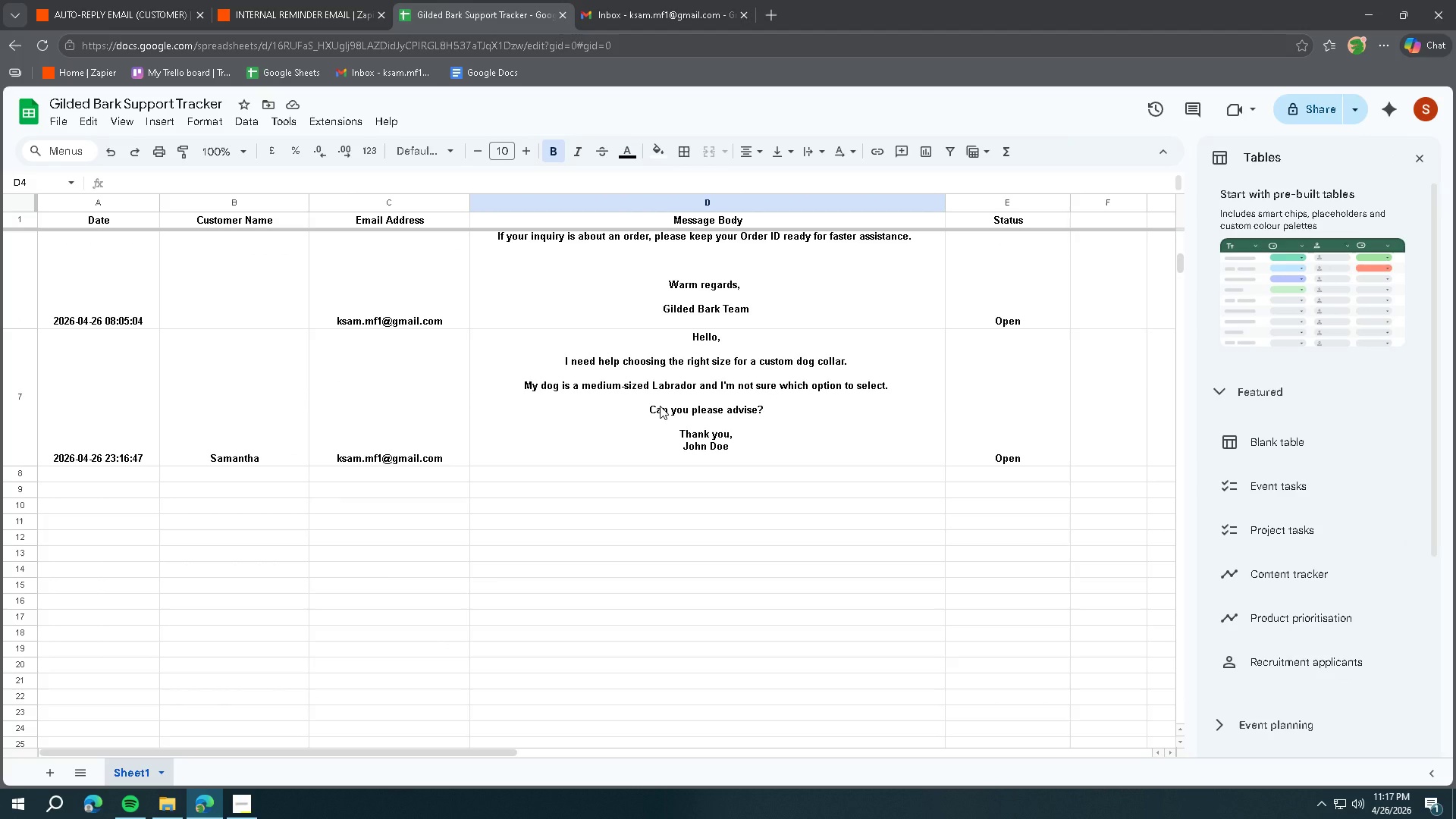 
left_click([667, 8])
 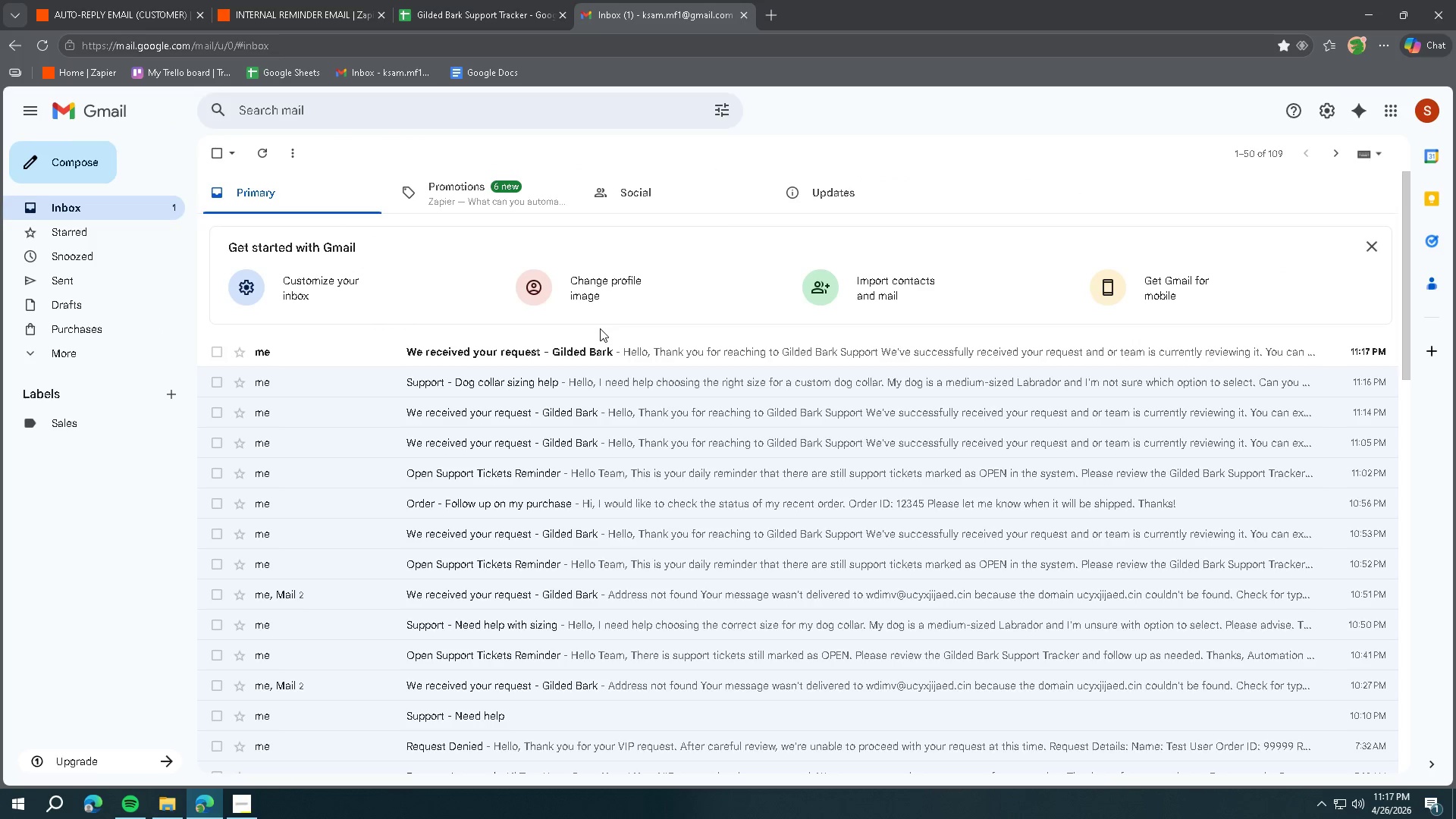 
double_click([598, 345])
 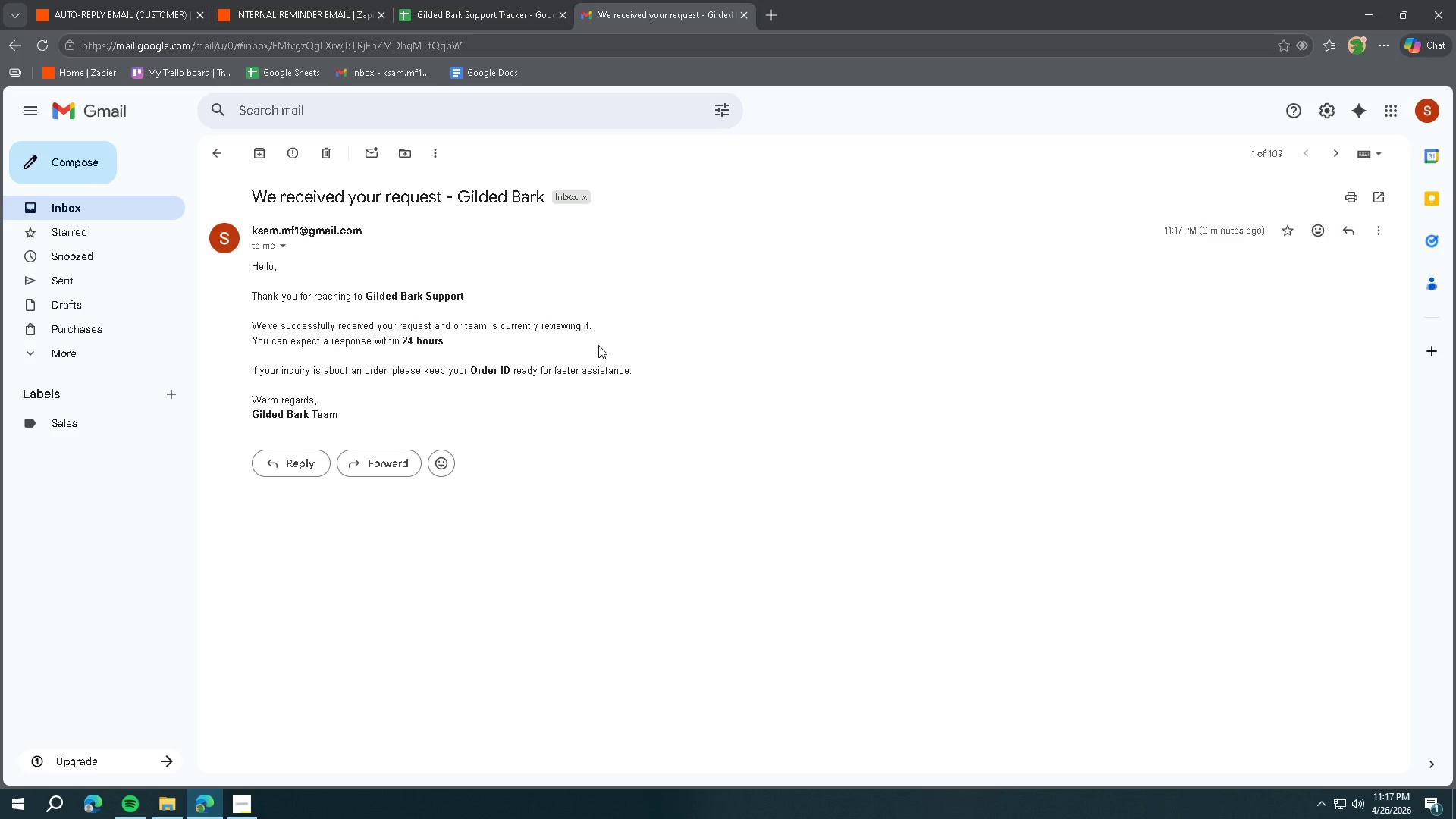 
wait(8.36)
 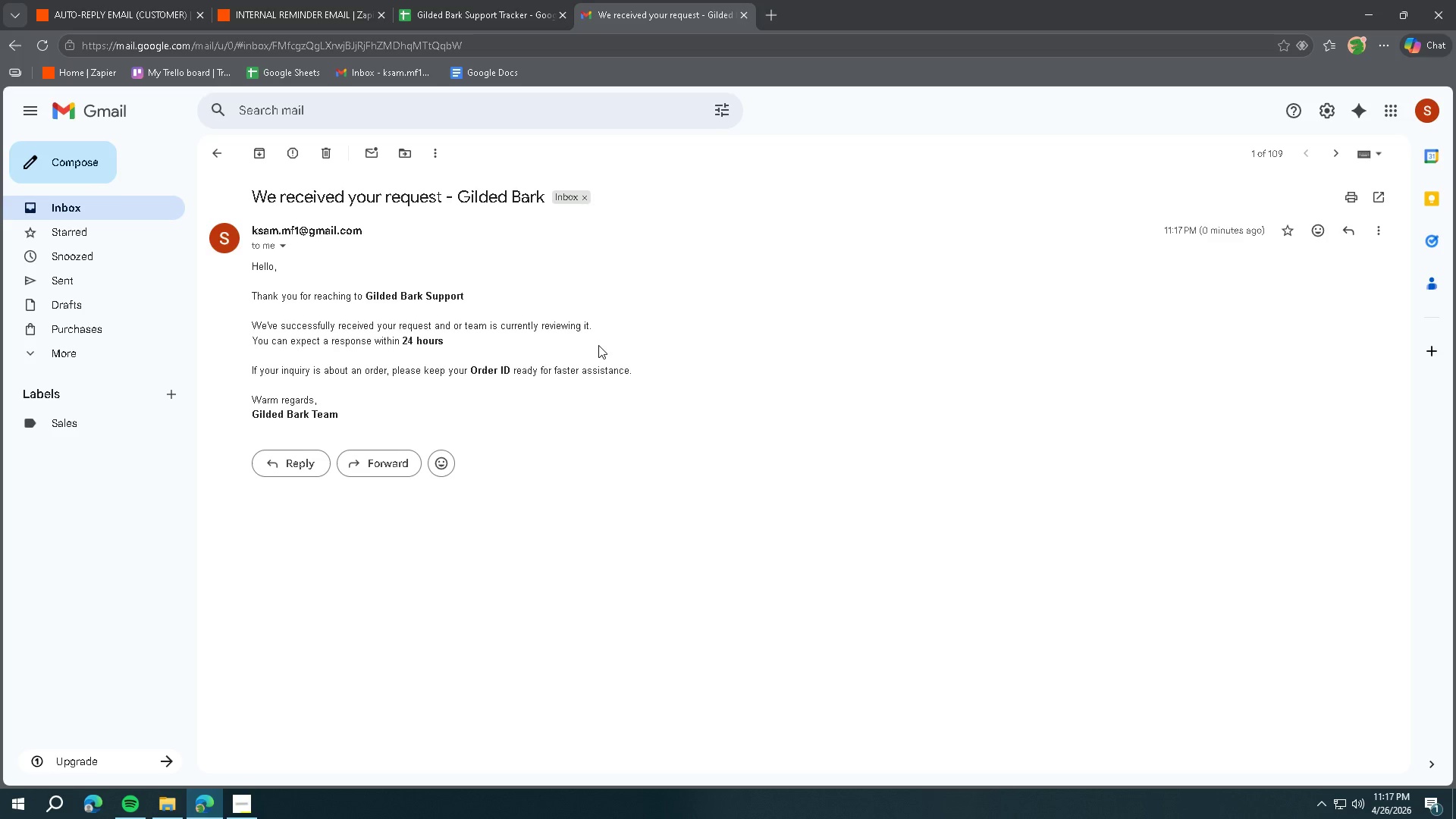 
left_click([108, 105])
 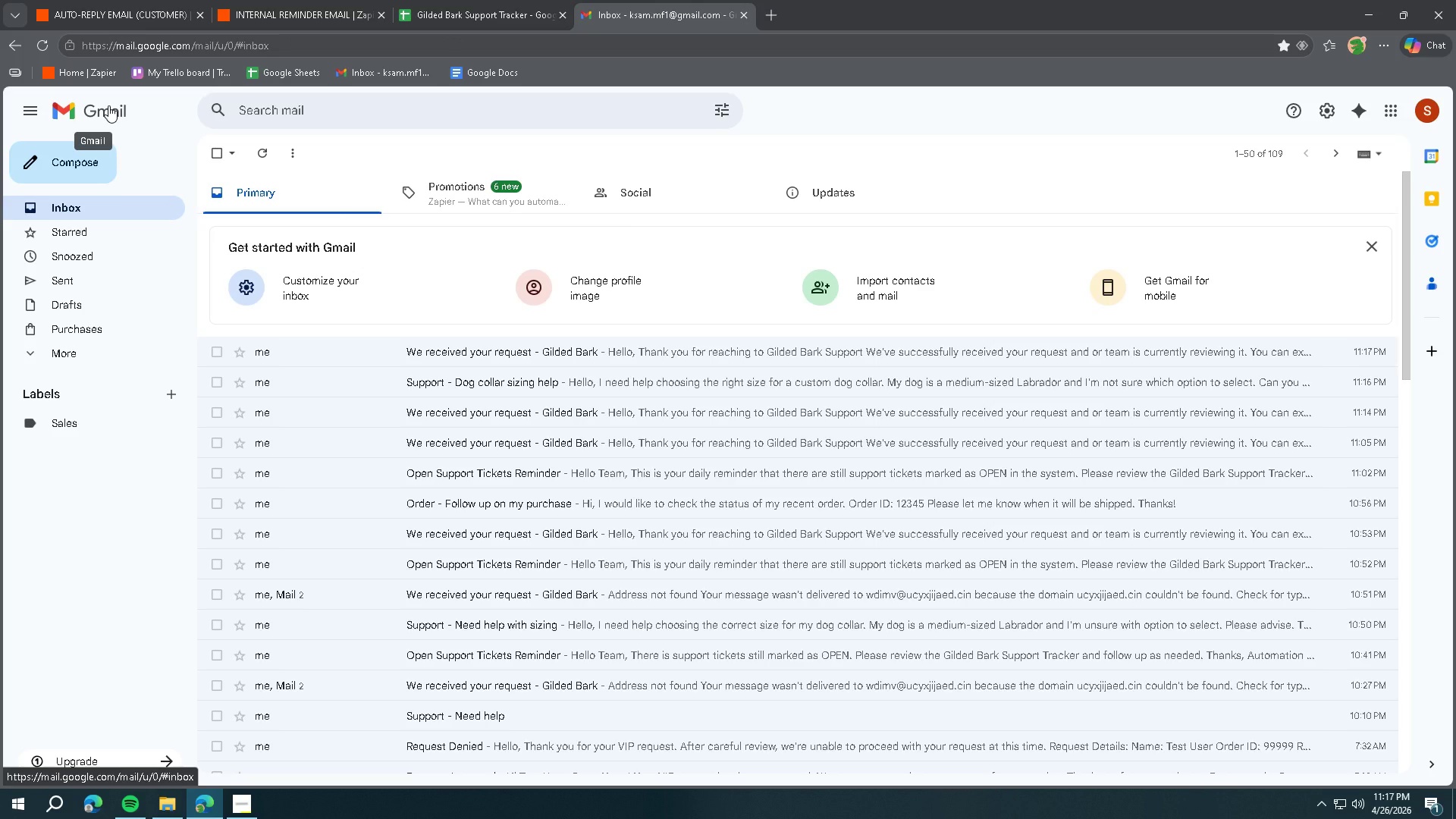 
left_click([108, 105])
 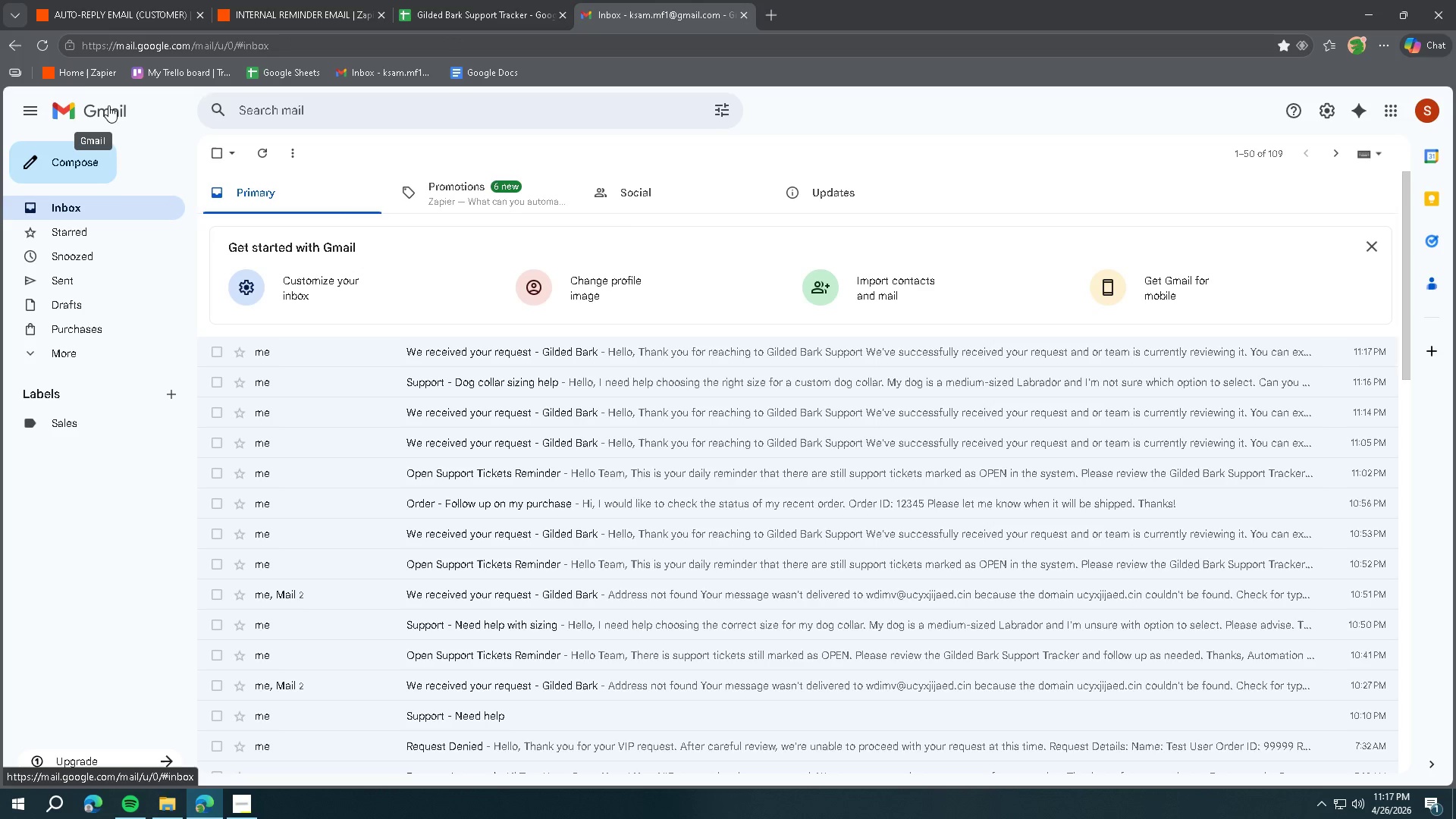 
left_click([41, 44])
 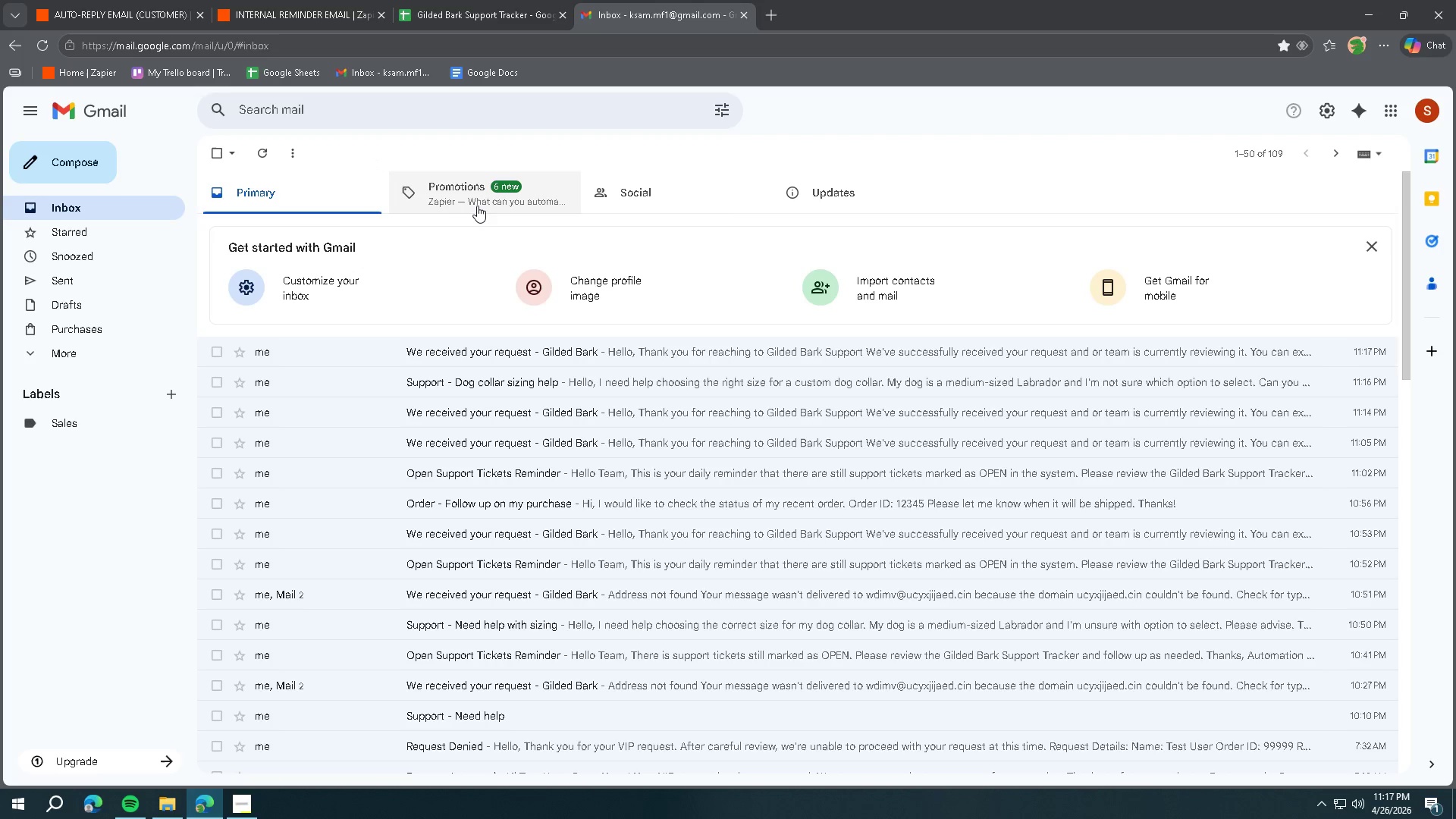 
wait(5.84)
 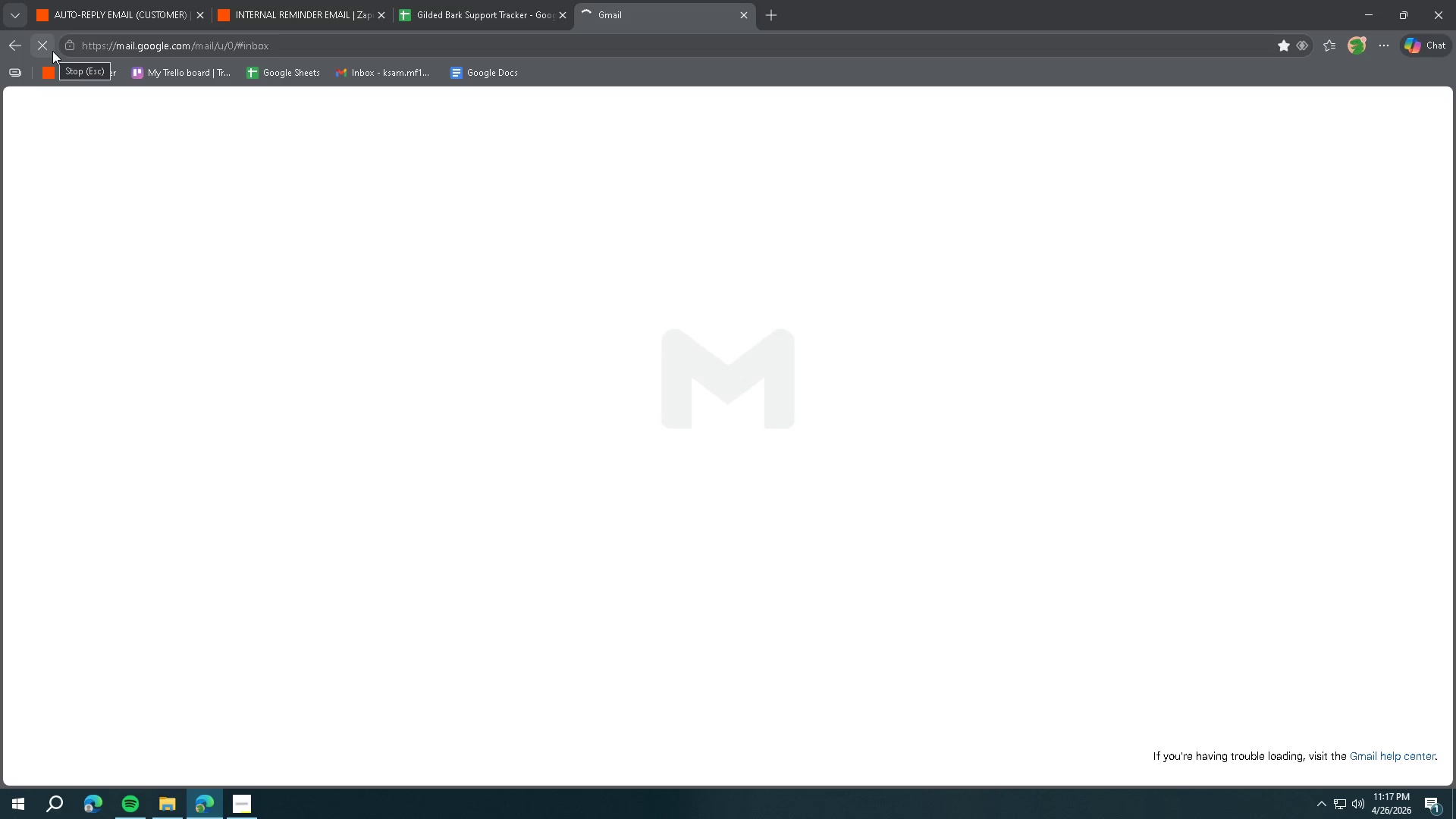 
left_click([316, 17])
 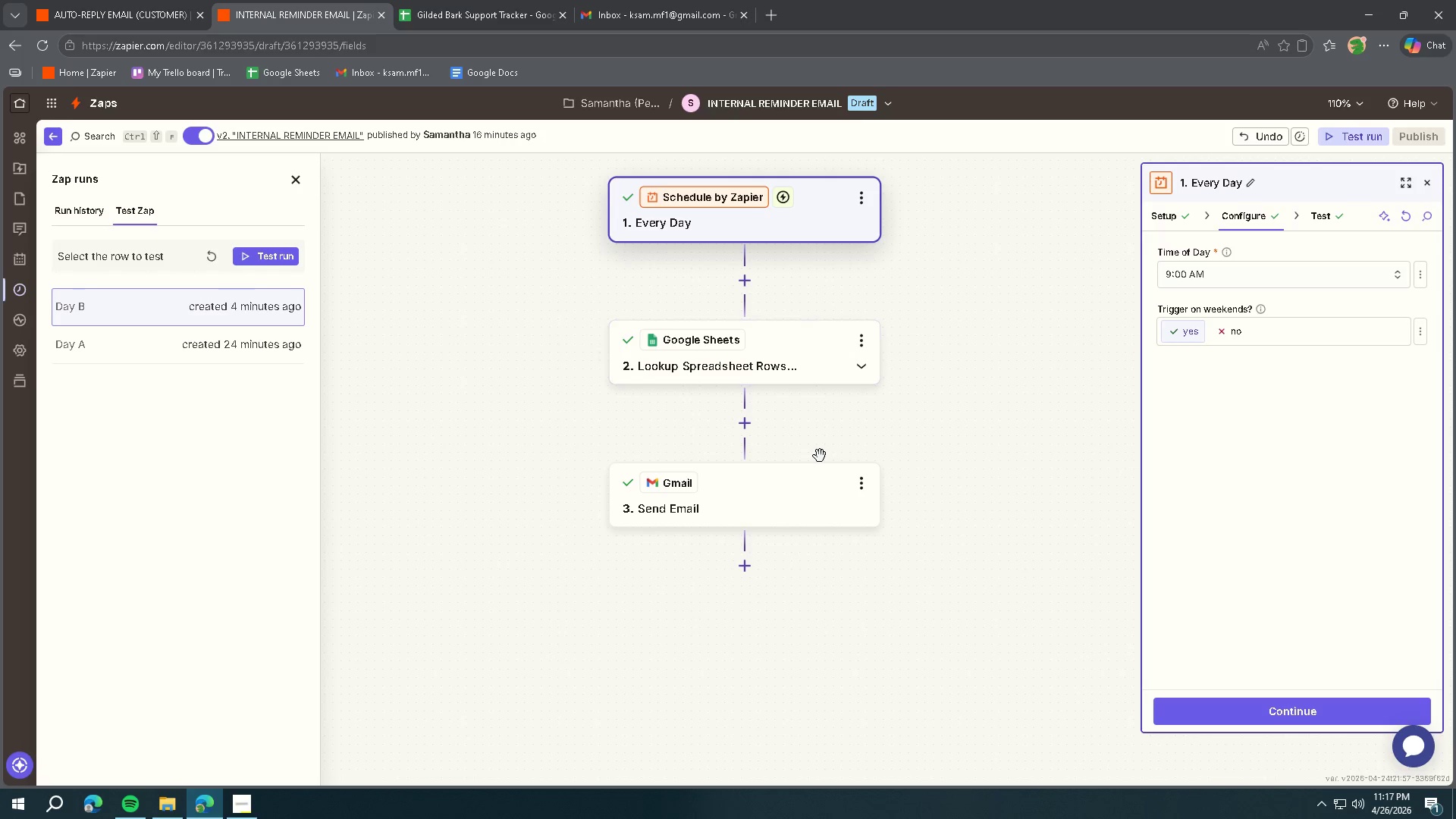 
scroll: coordinate [823, 457], scroll_direction: up, amount: 3.0
 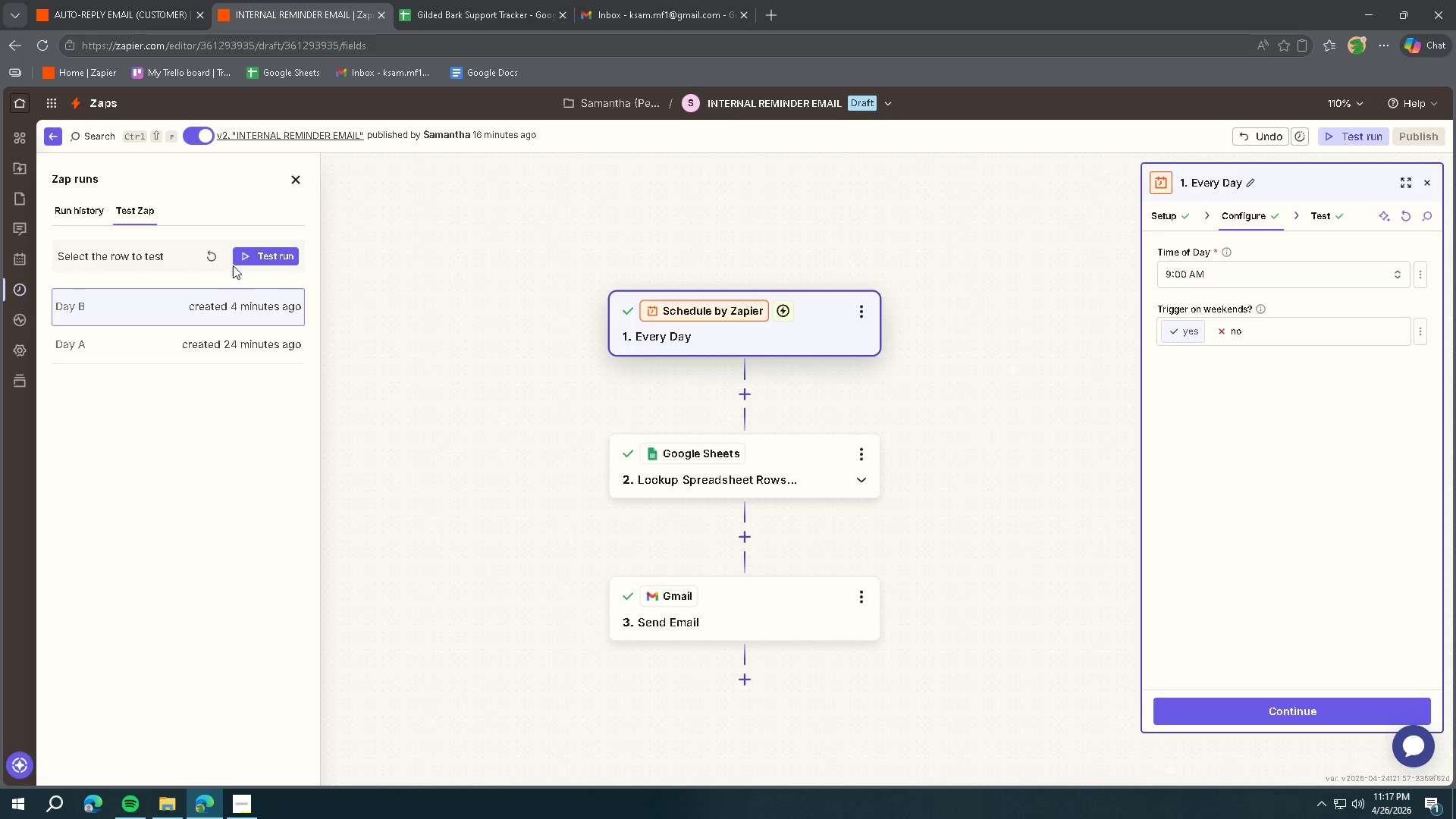 
left_click([213, 257])
 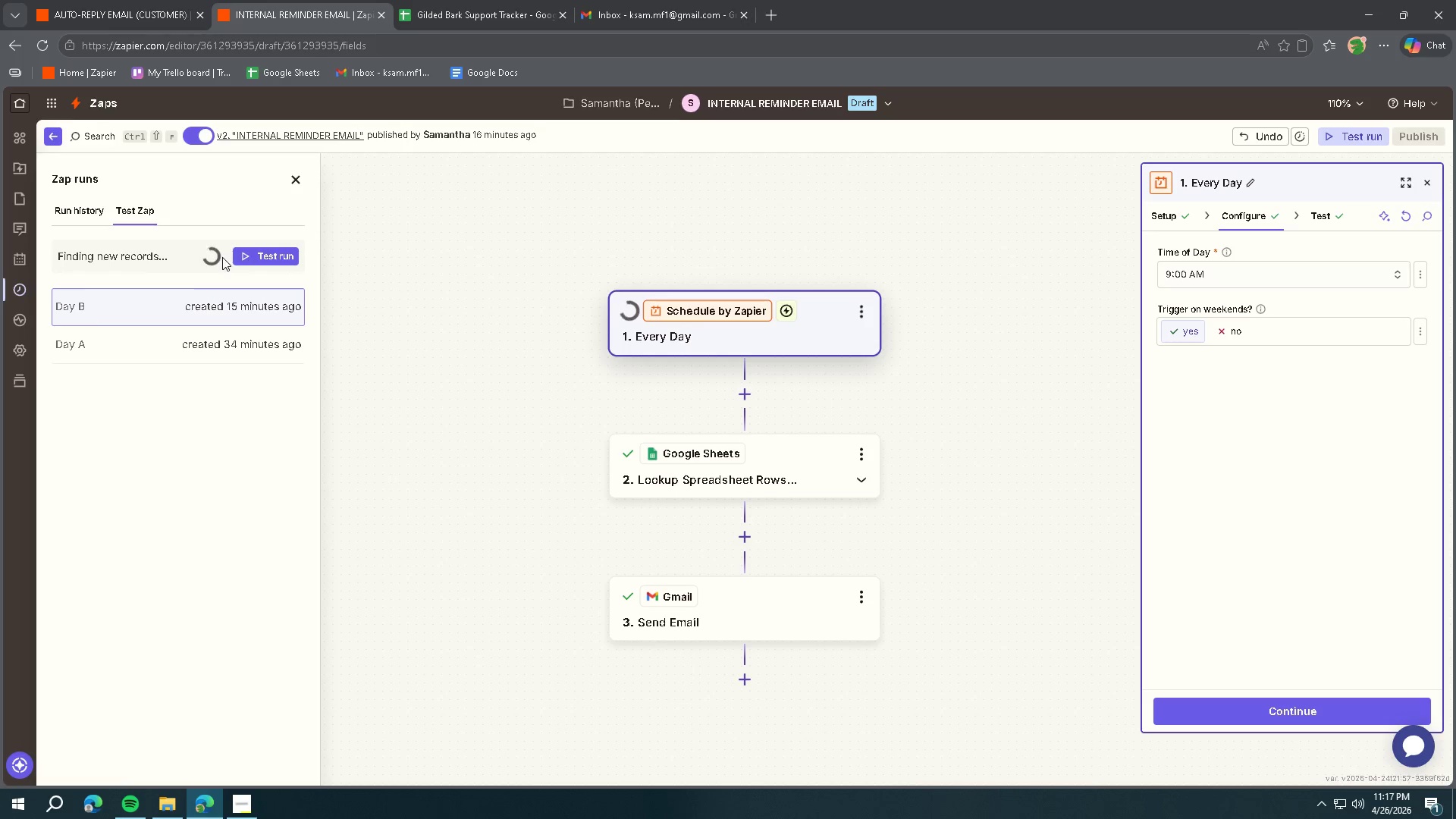 
left_click([200, 312])
 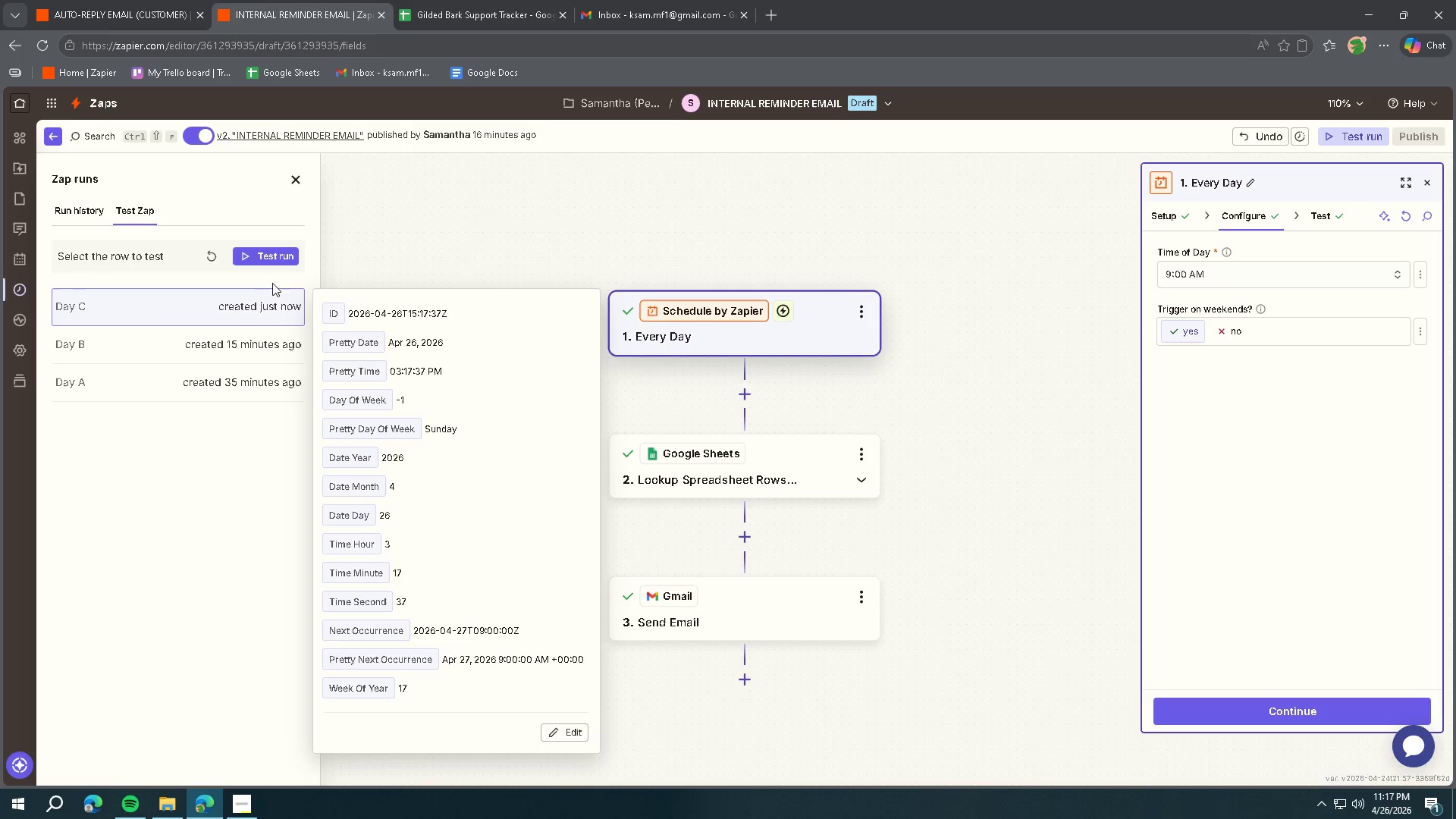 
left_click([268, 259])
 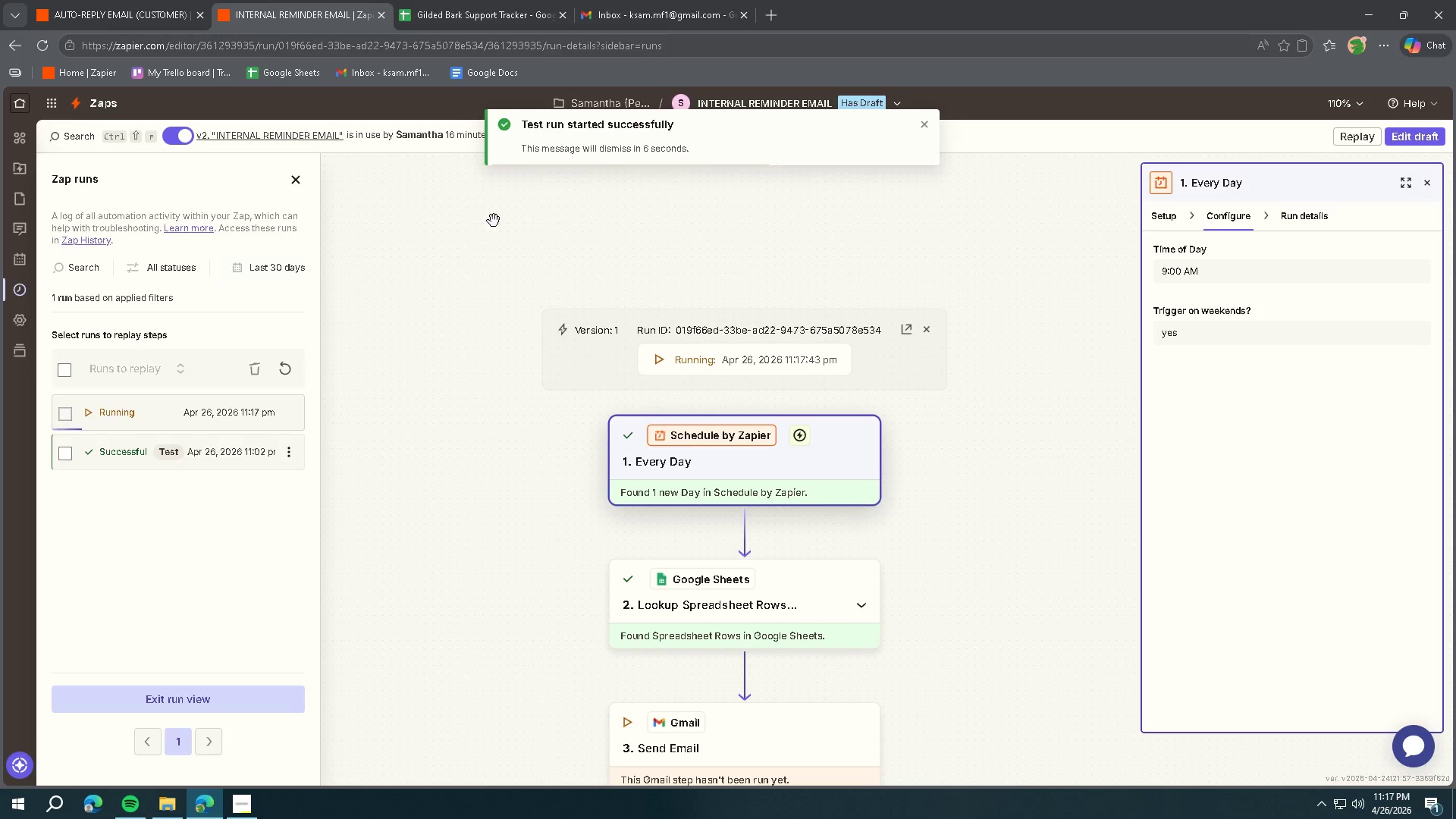 
wait(7.97)
 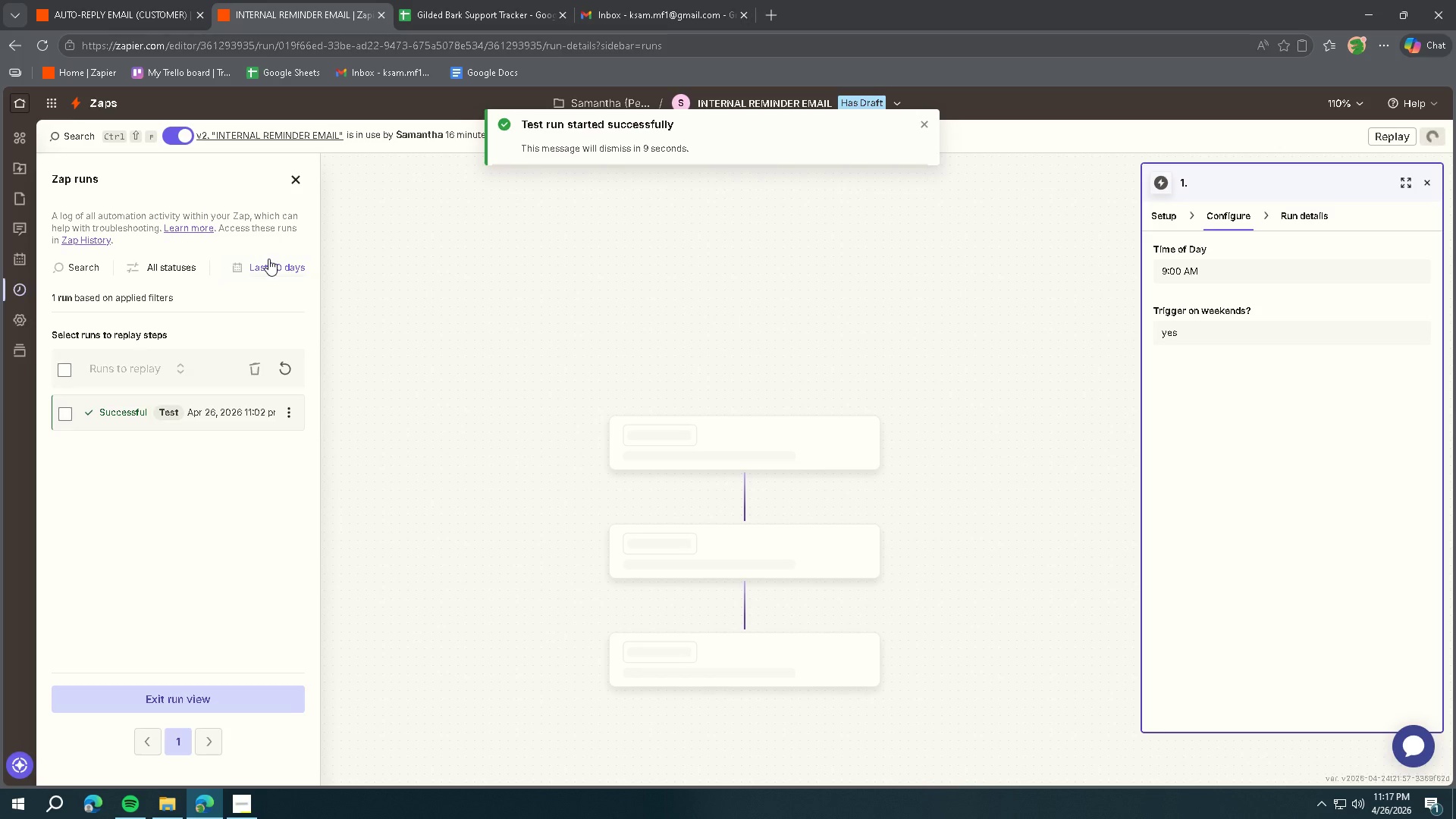 
scroll: coordinate [509, 275], scroll_direction: down, amount: 1.0
 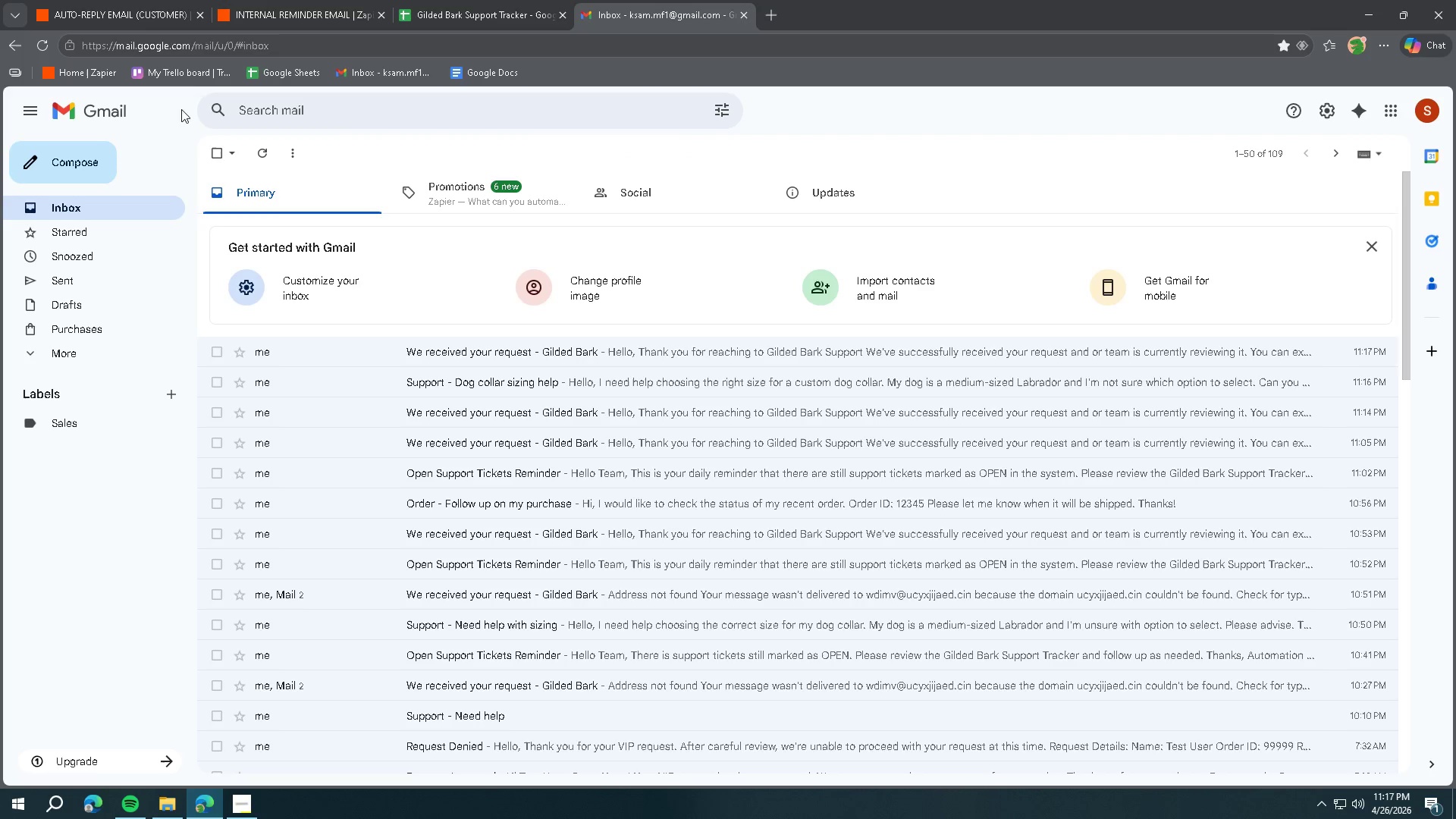 
left_click([103, 107])
 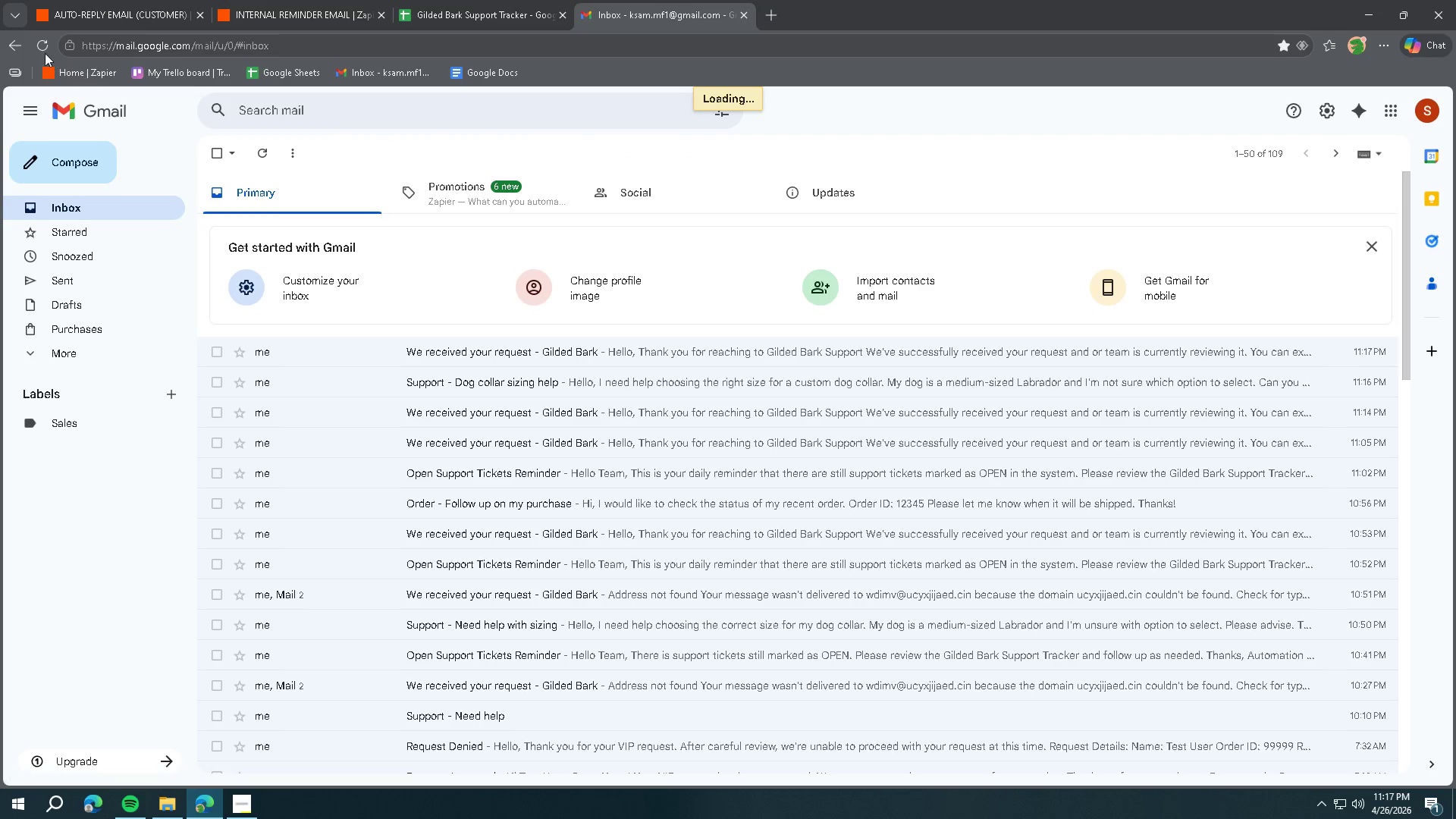 
left_click([45, 49])
 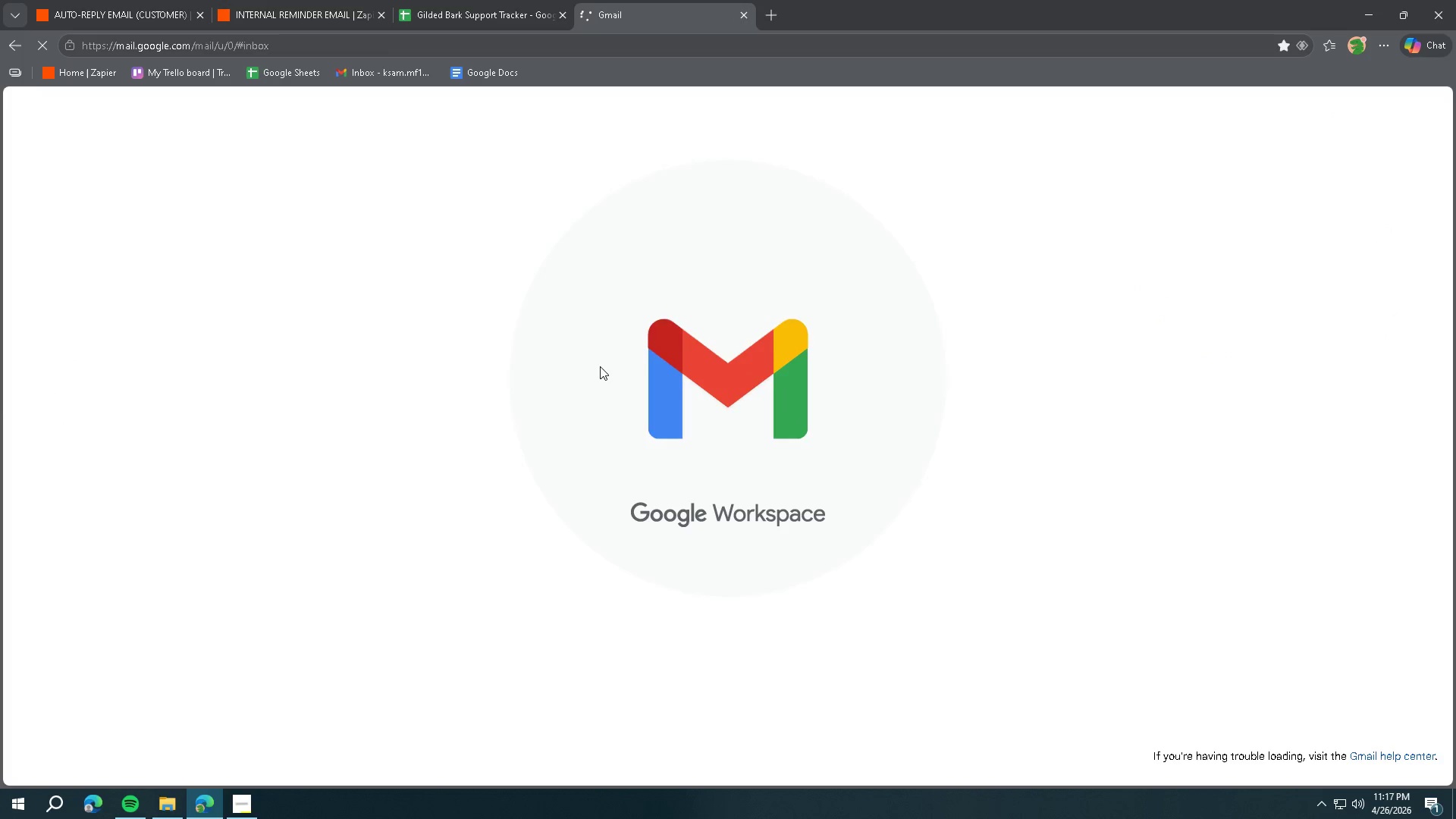 
left_click([587, 352])
 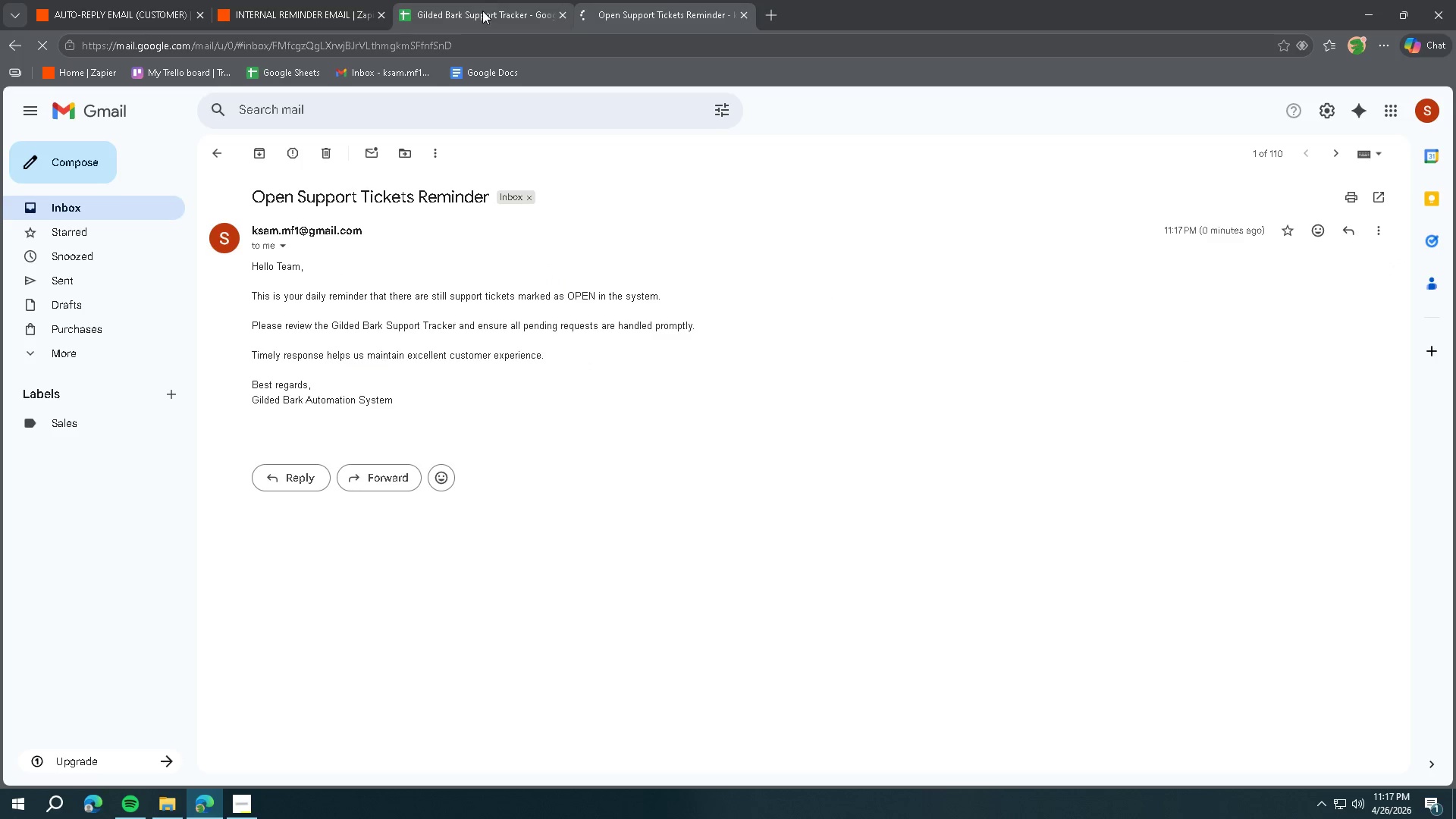 
left_click([482, 11])
 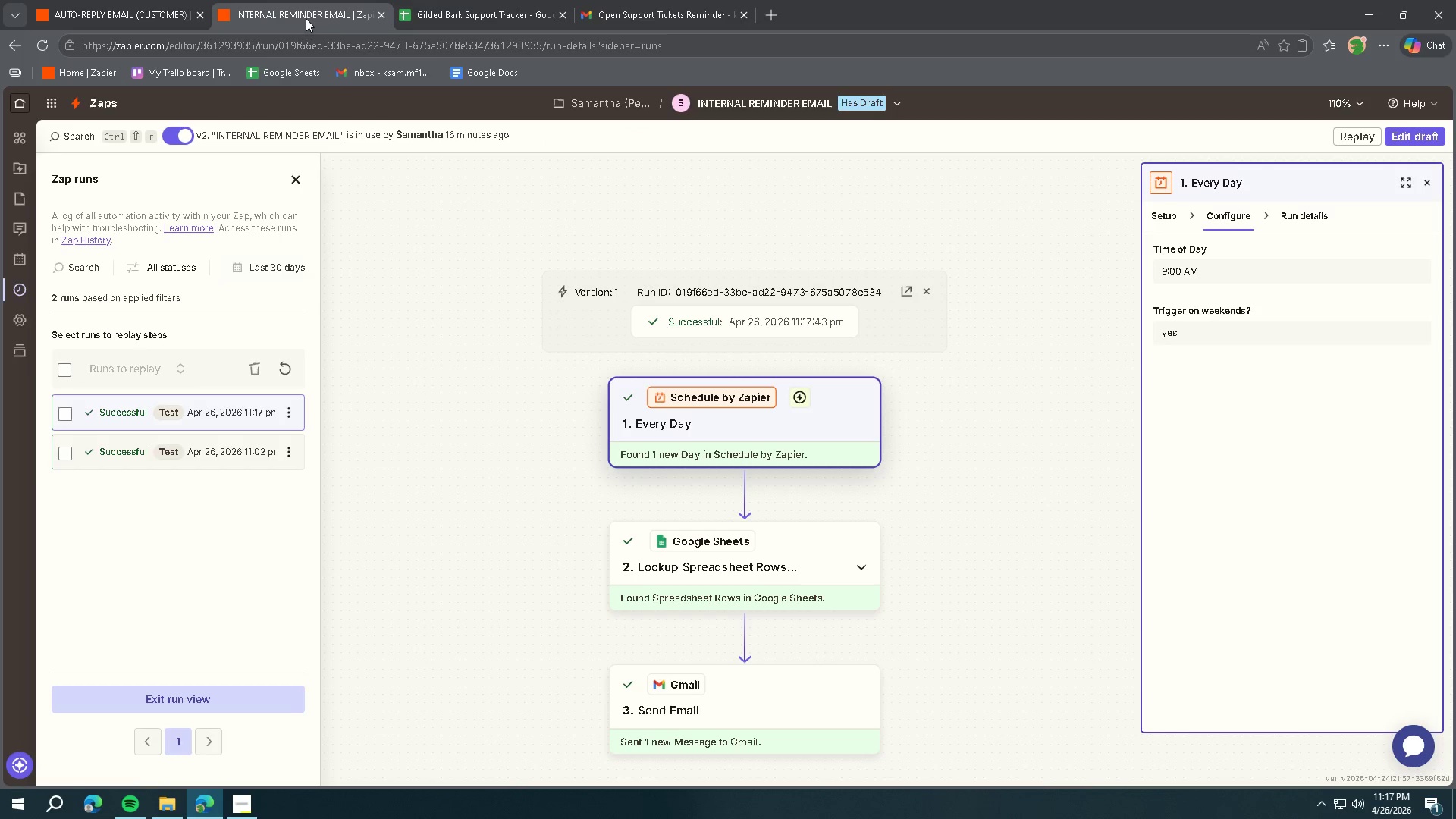 
scroll: coordinate [500, 315], scroll_direction: none, amount: 0.0
 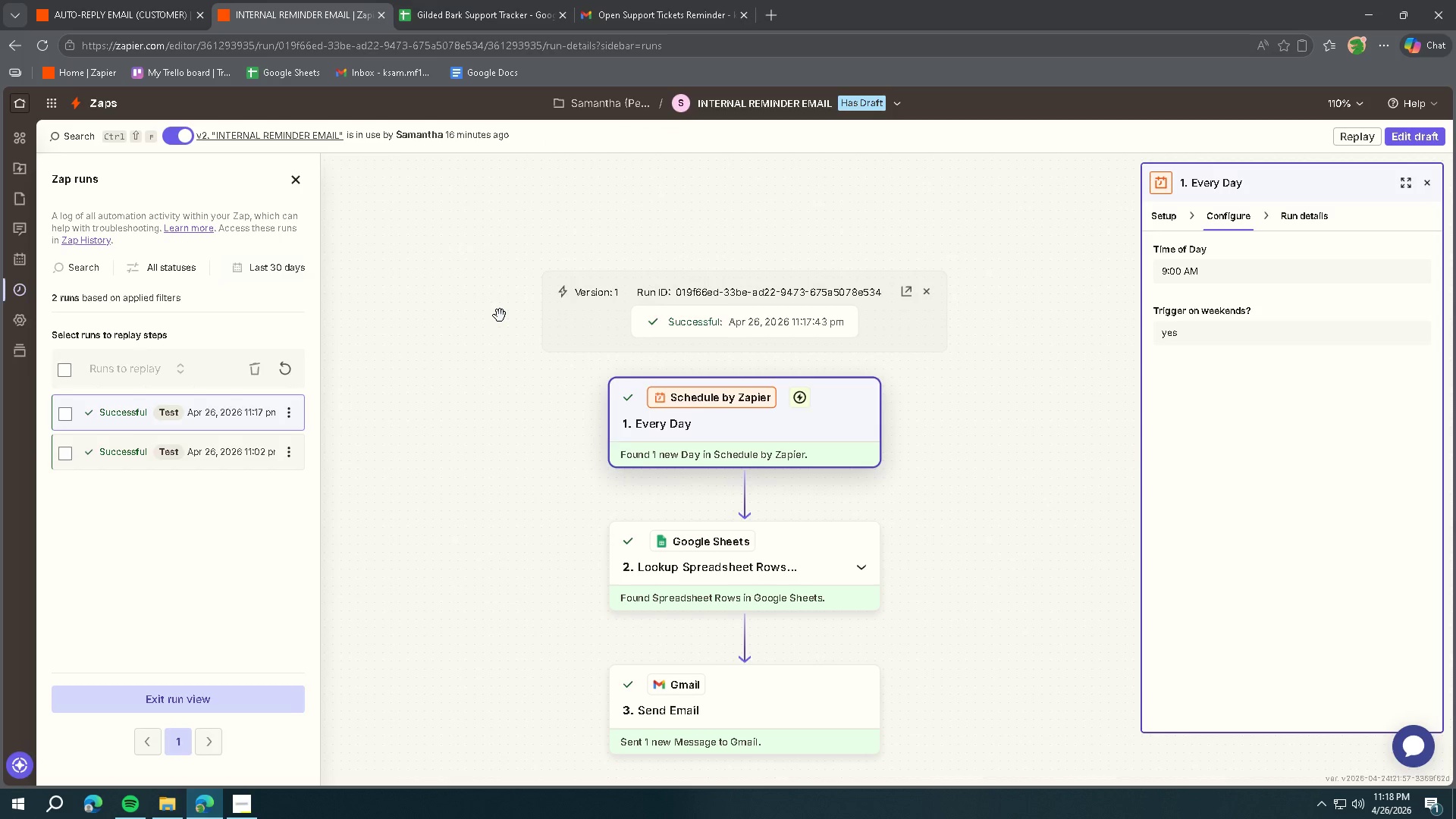 
scroll: coordinate [500, 315], scroll_direction: down, amount: 1.0
 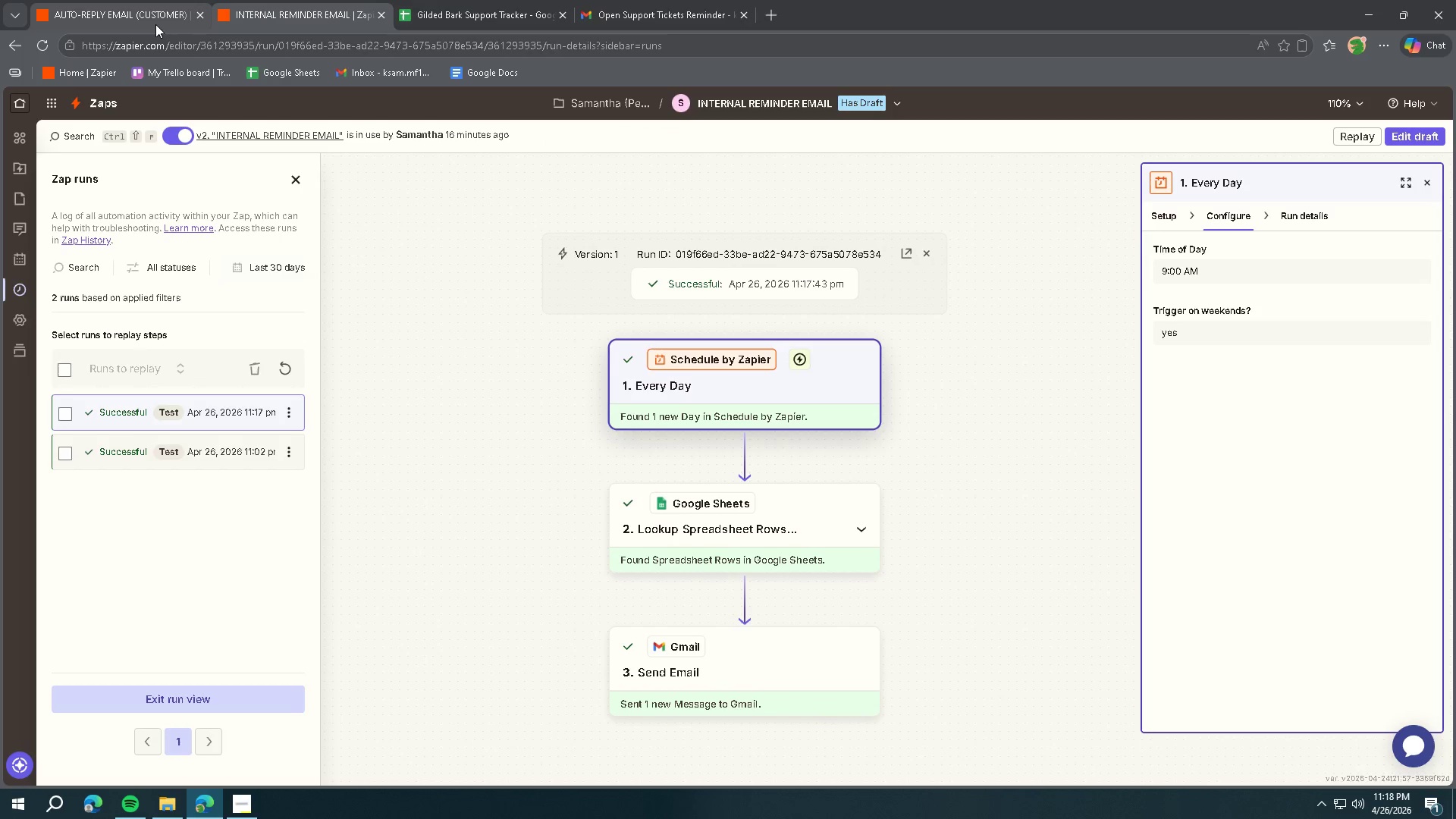 
left_click([155, 24])
 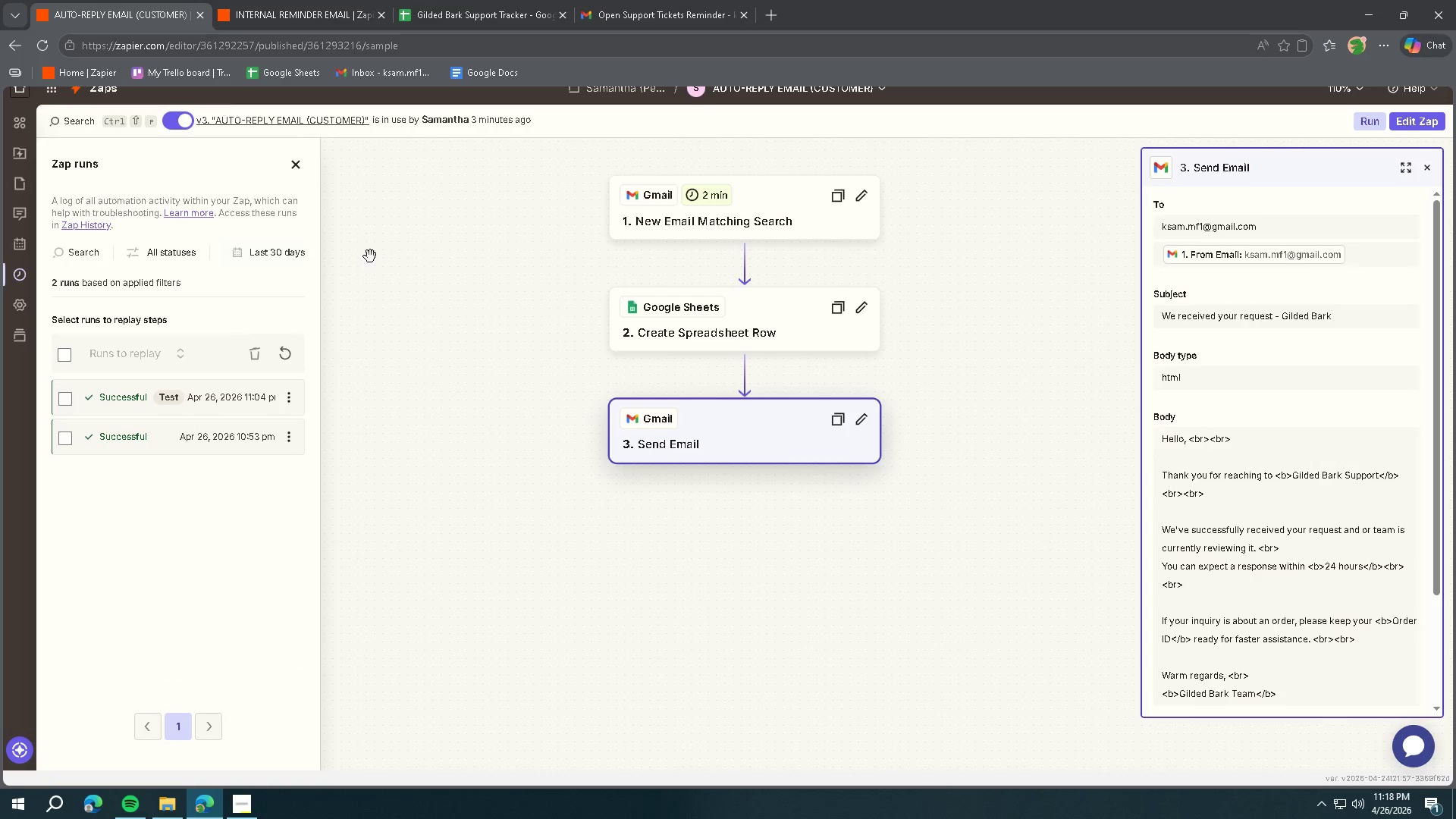 
scroll: coordinate [469, 372], scroll_direction: up, amount: 5.0
 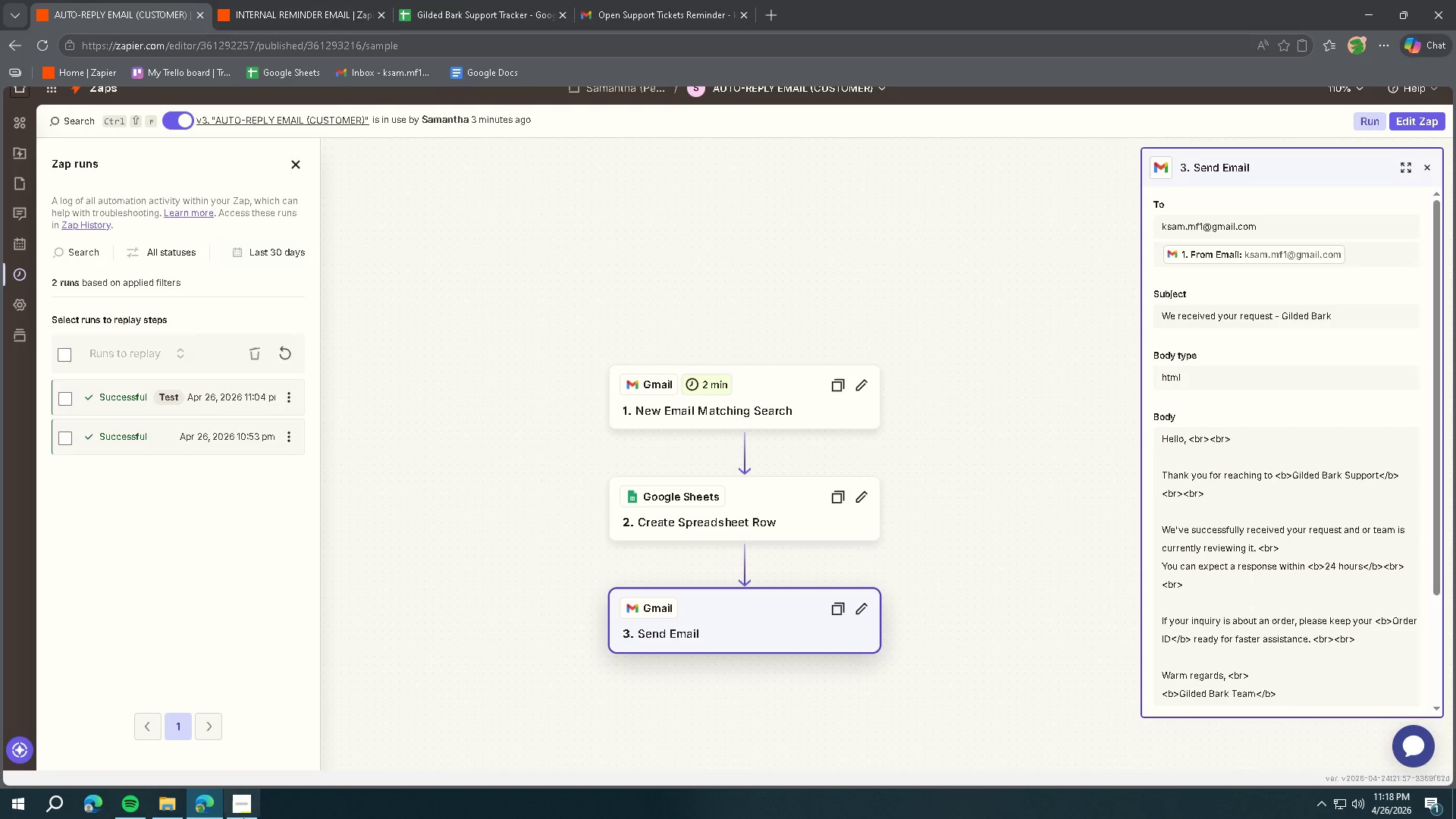 
left_click([231, 818])